 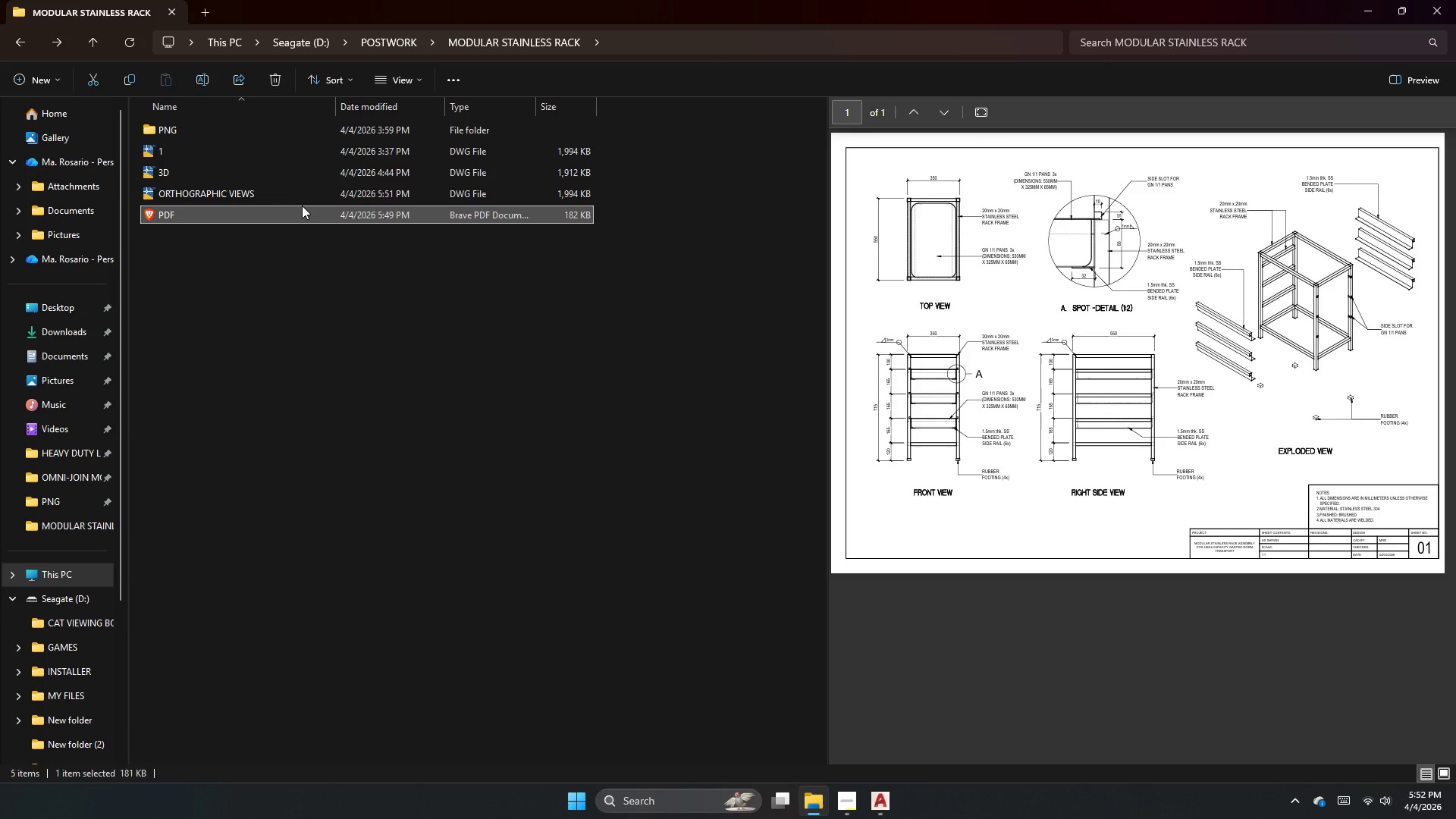 
double_click([197, 174])
 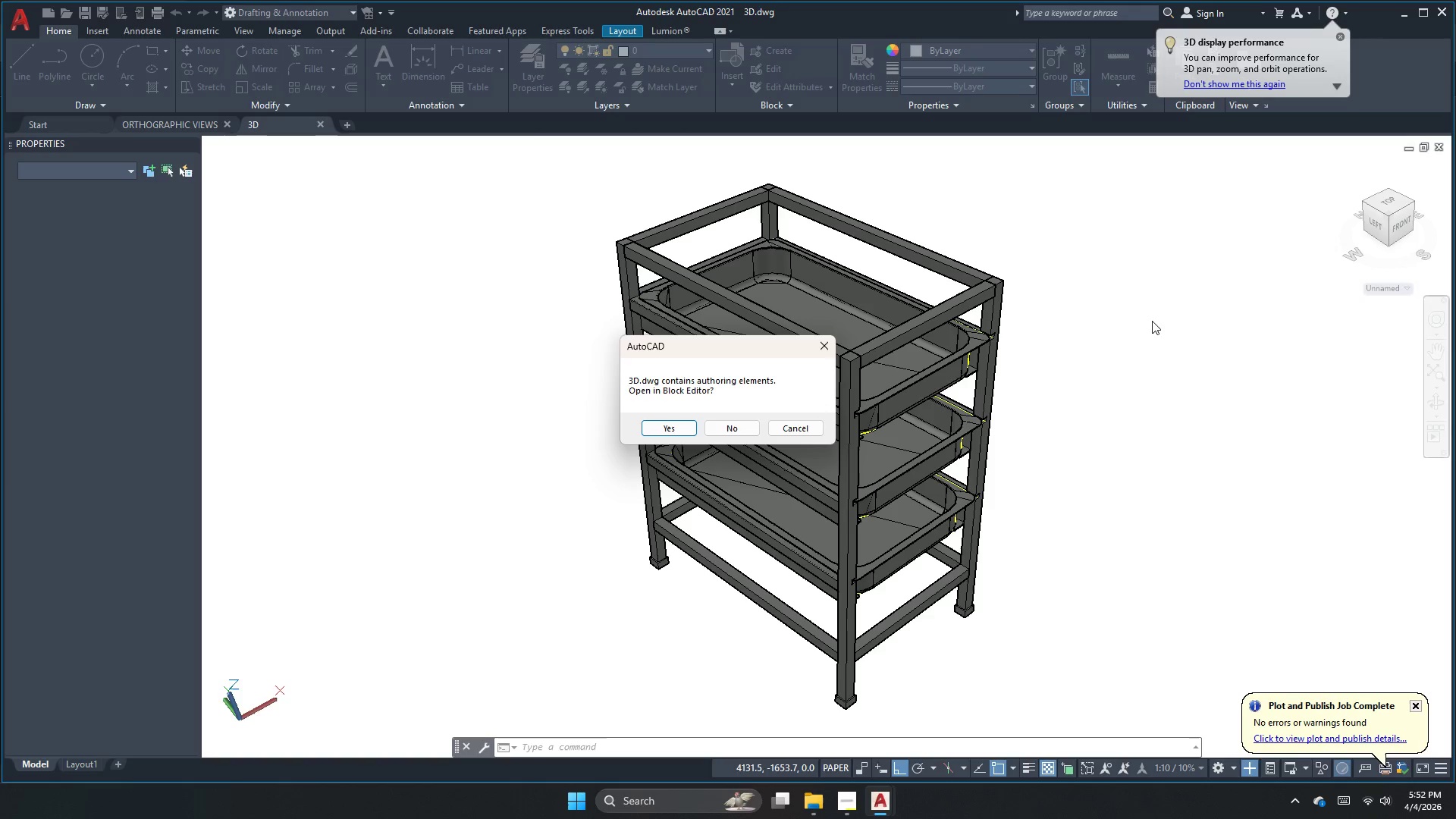 
wait(7.78)
 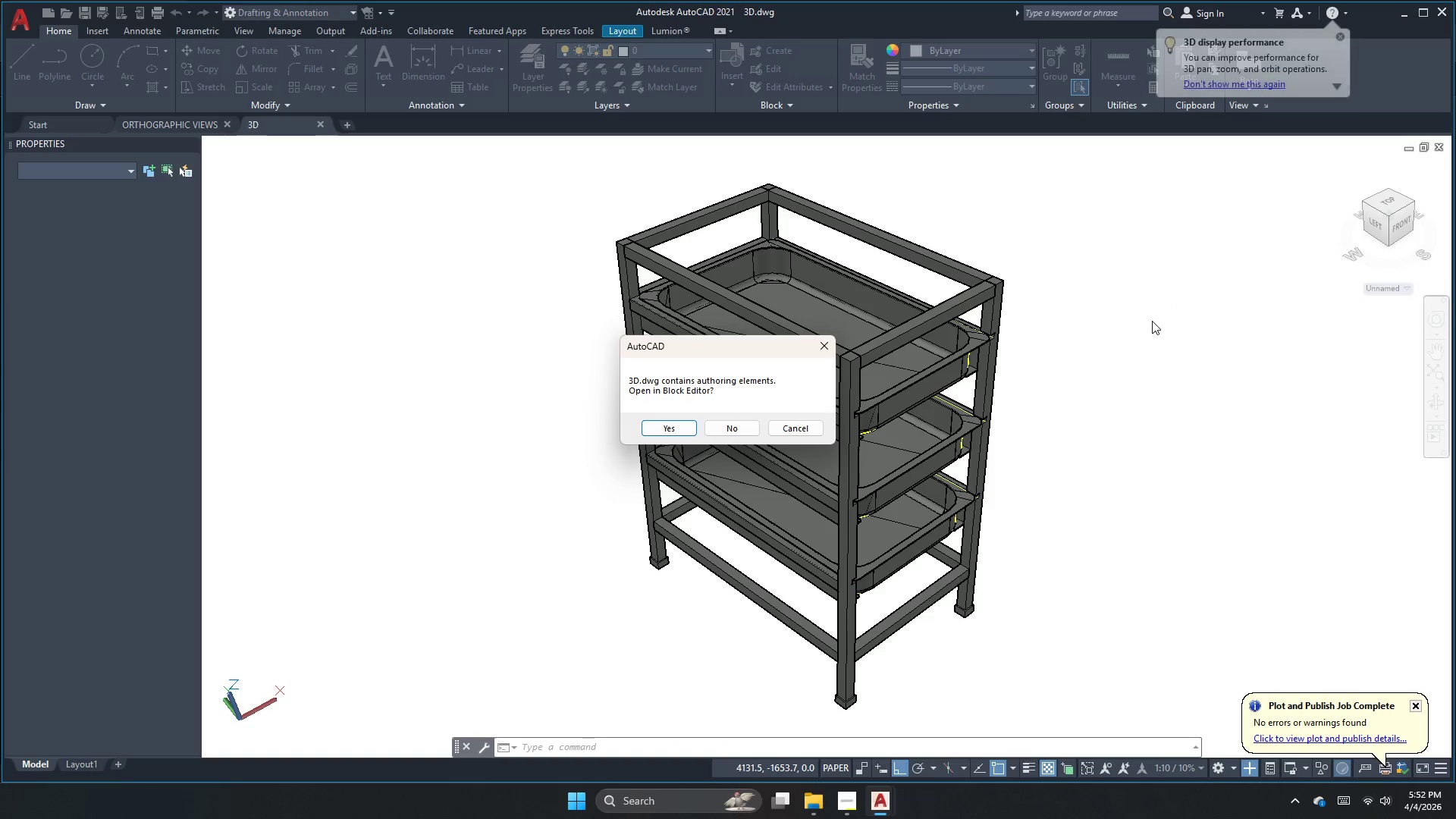 
left_click([714, 429])
 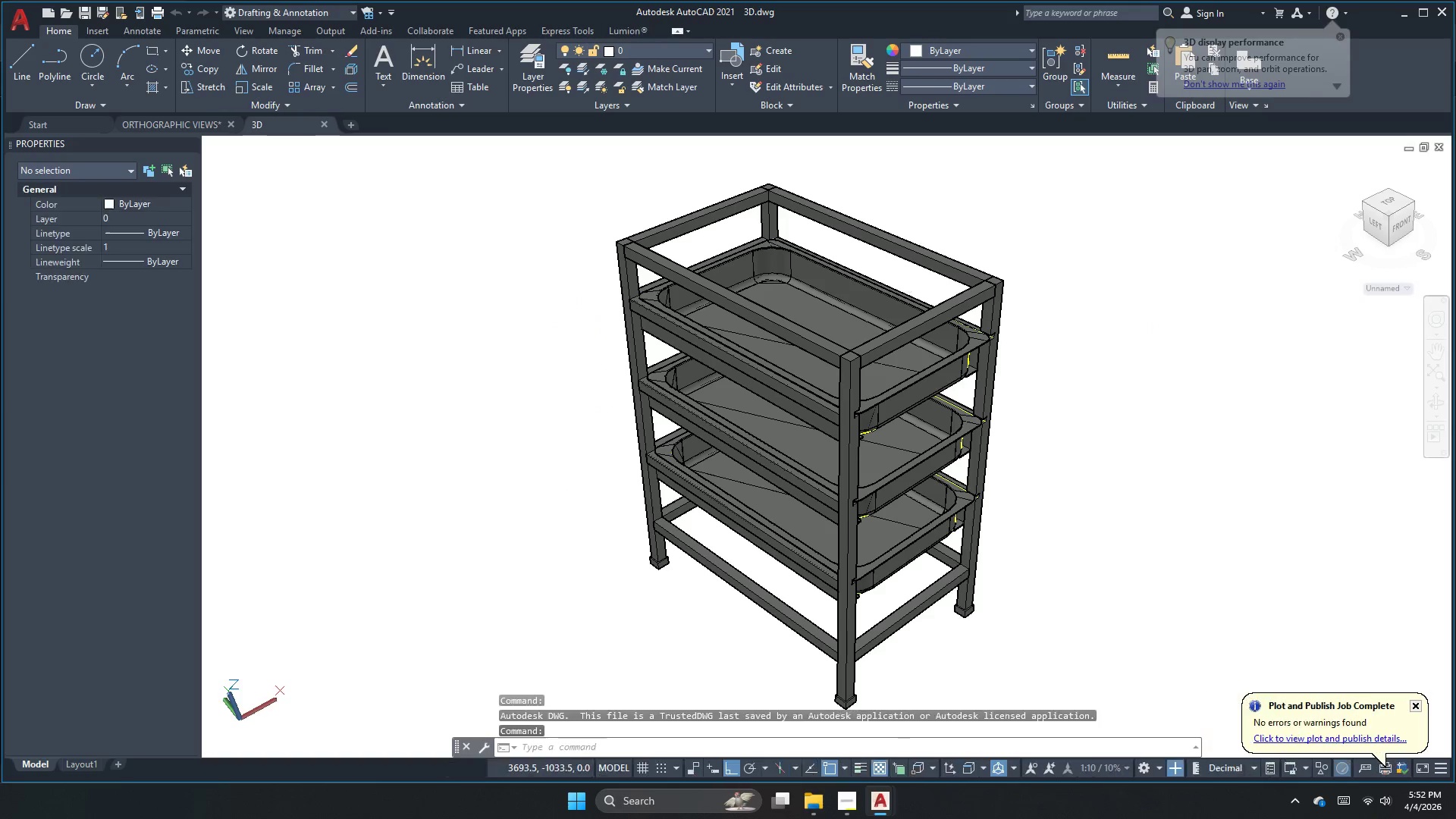 
key(Escape)
type(purge)
 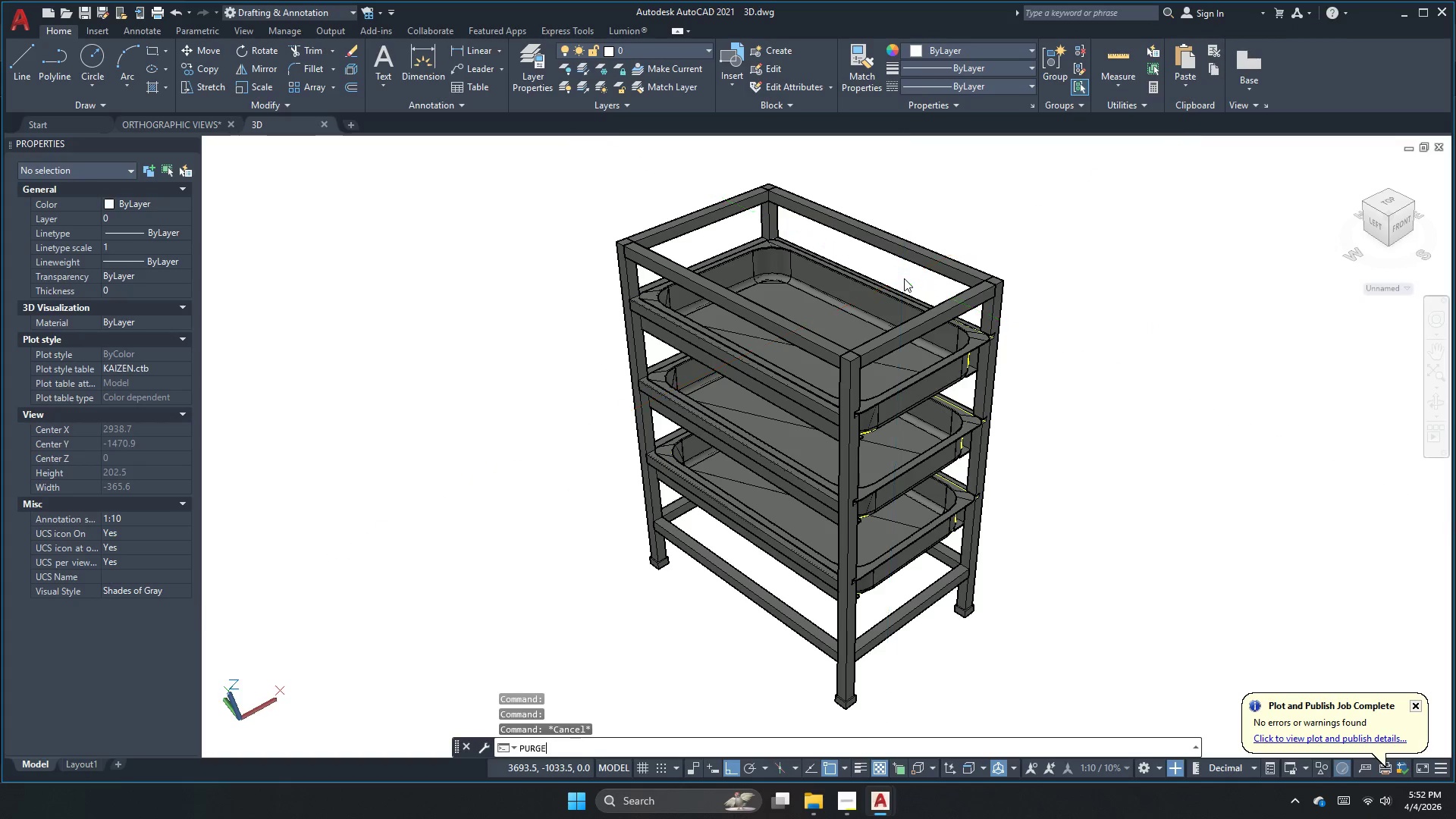 
key(Enter)
 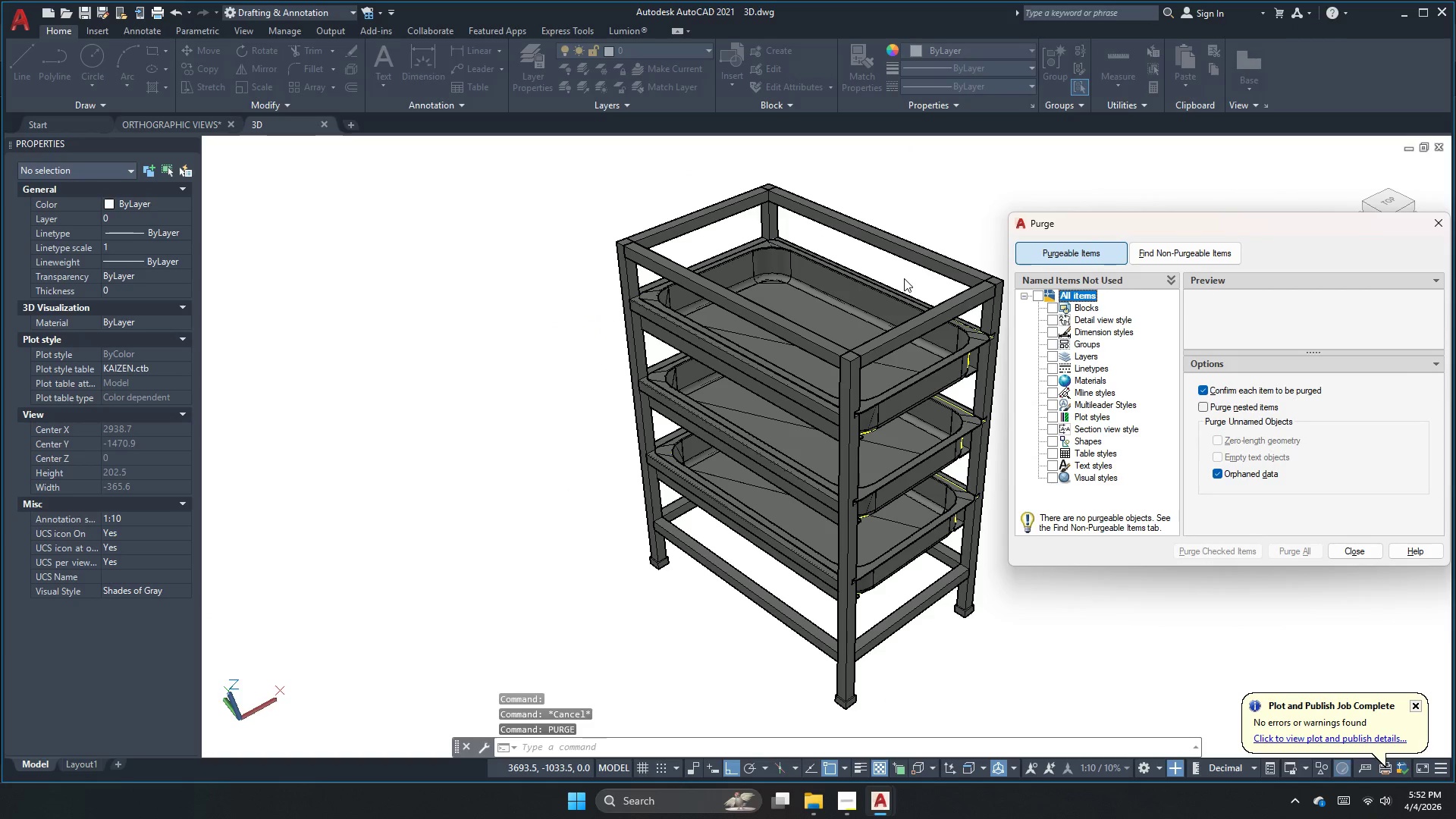 
key(Escape)
 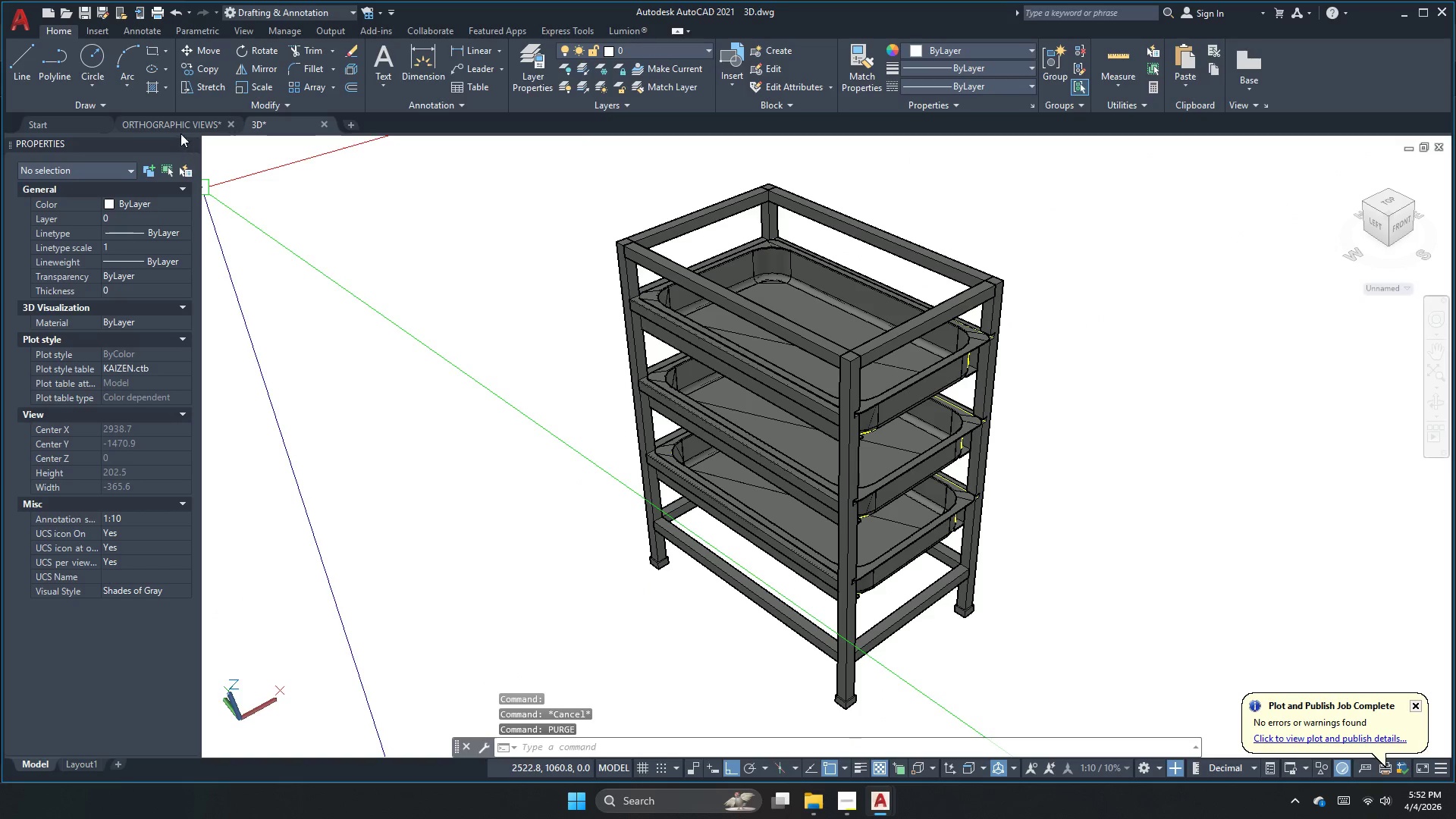 
left_click([187, 141])
 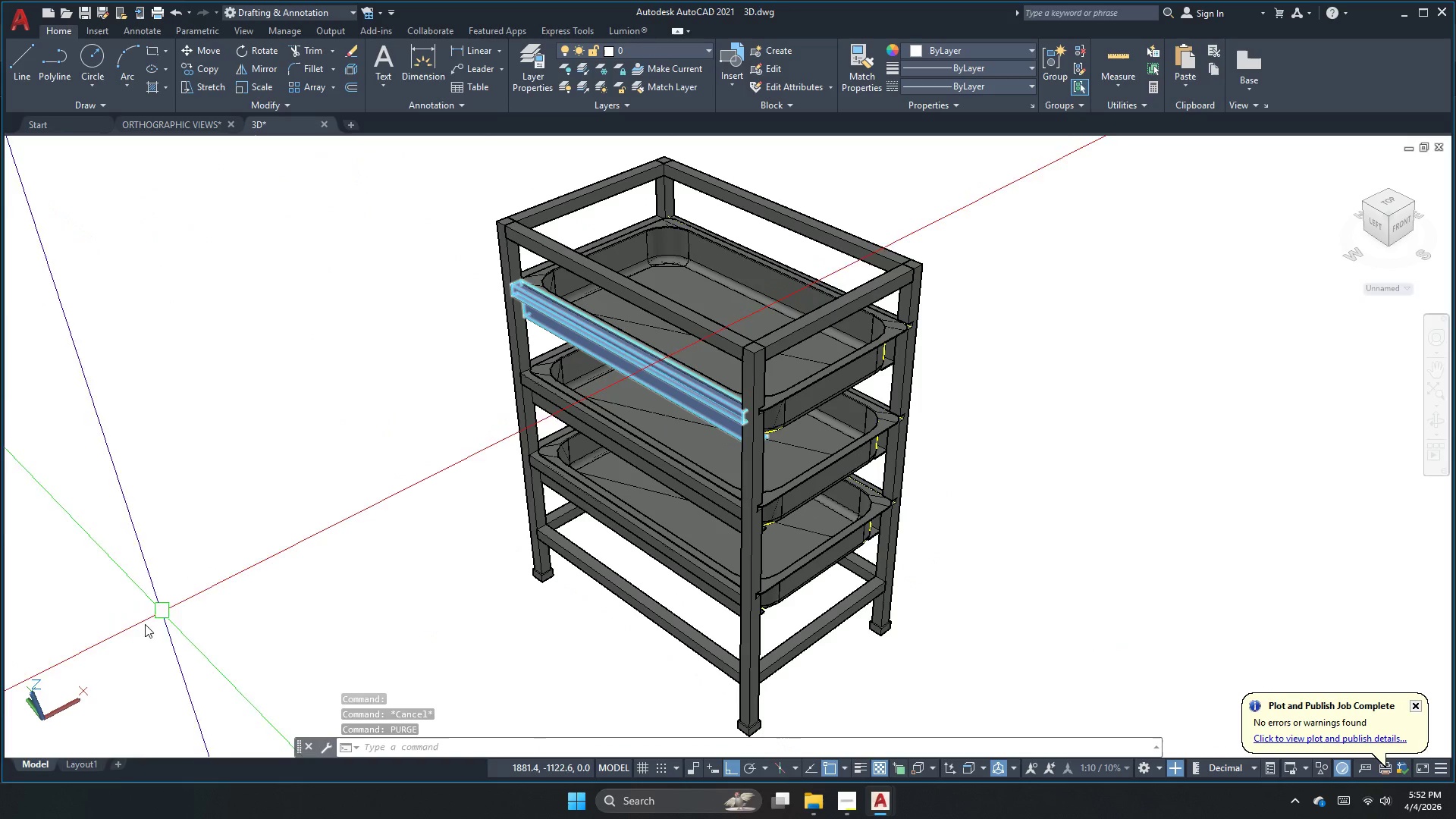 
left_click([42, 720])
 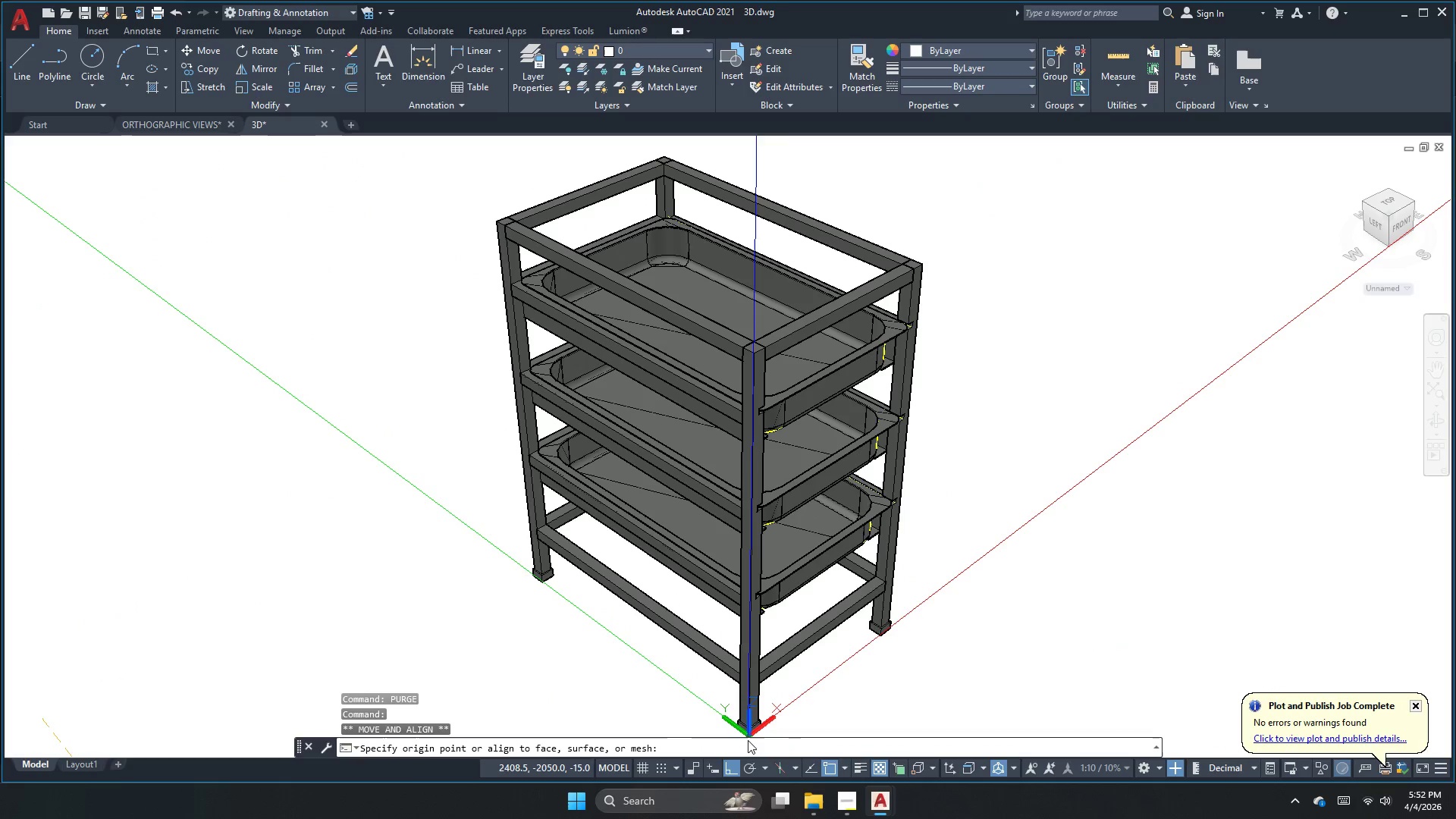 
left_click_drag(start_coordinate=[749, 733], to_coordinate=[749, 736])
 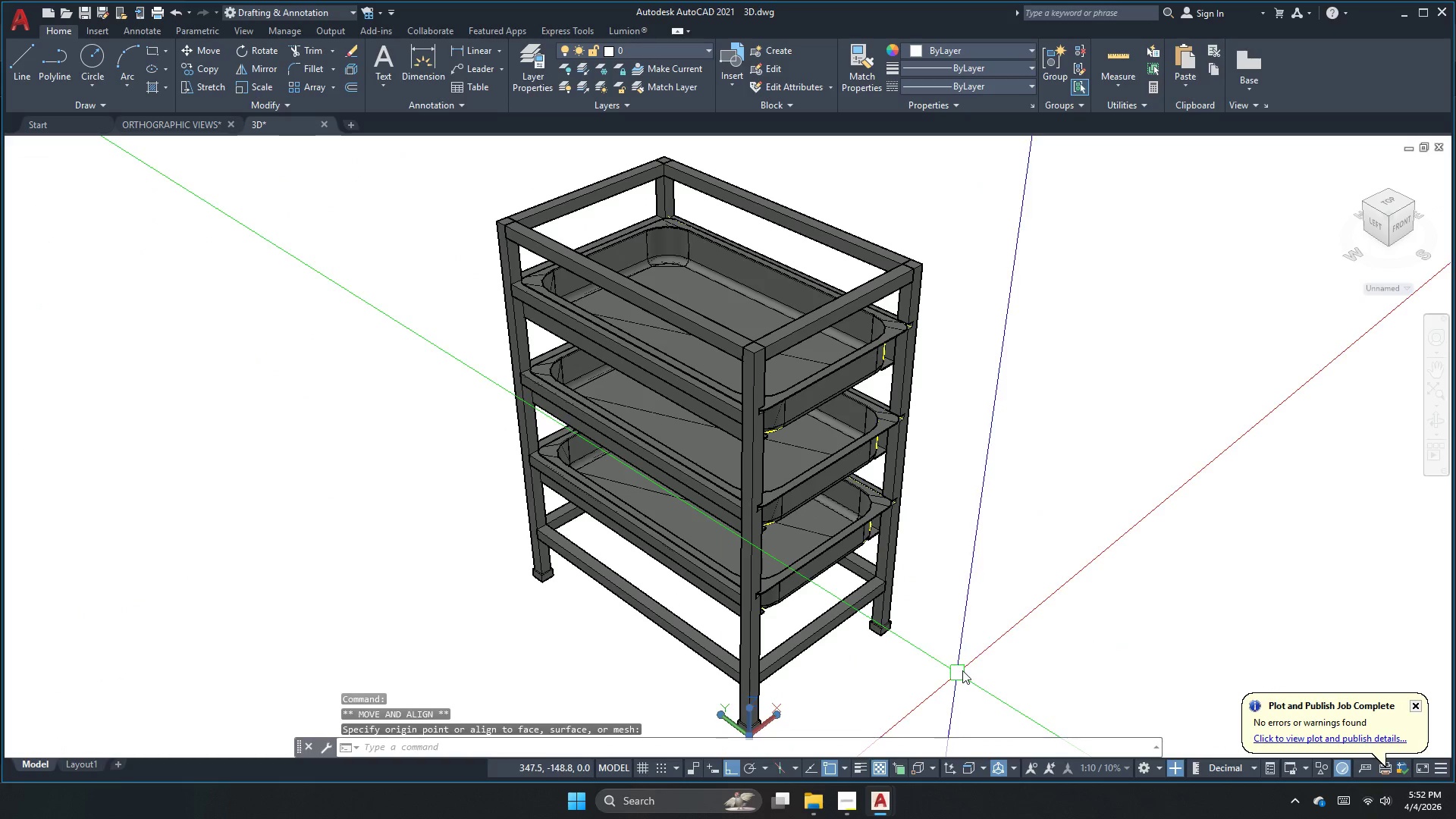 
key(Escape)
 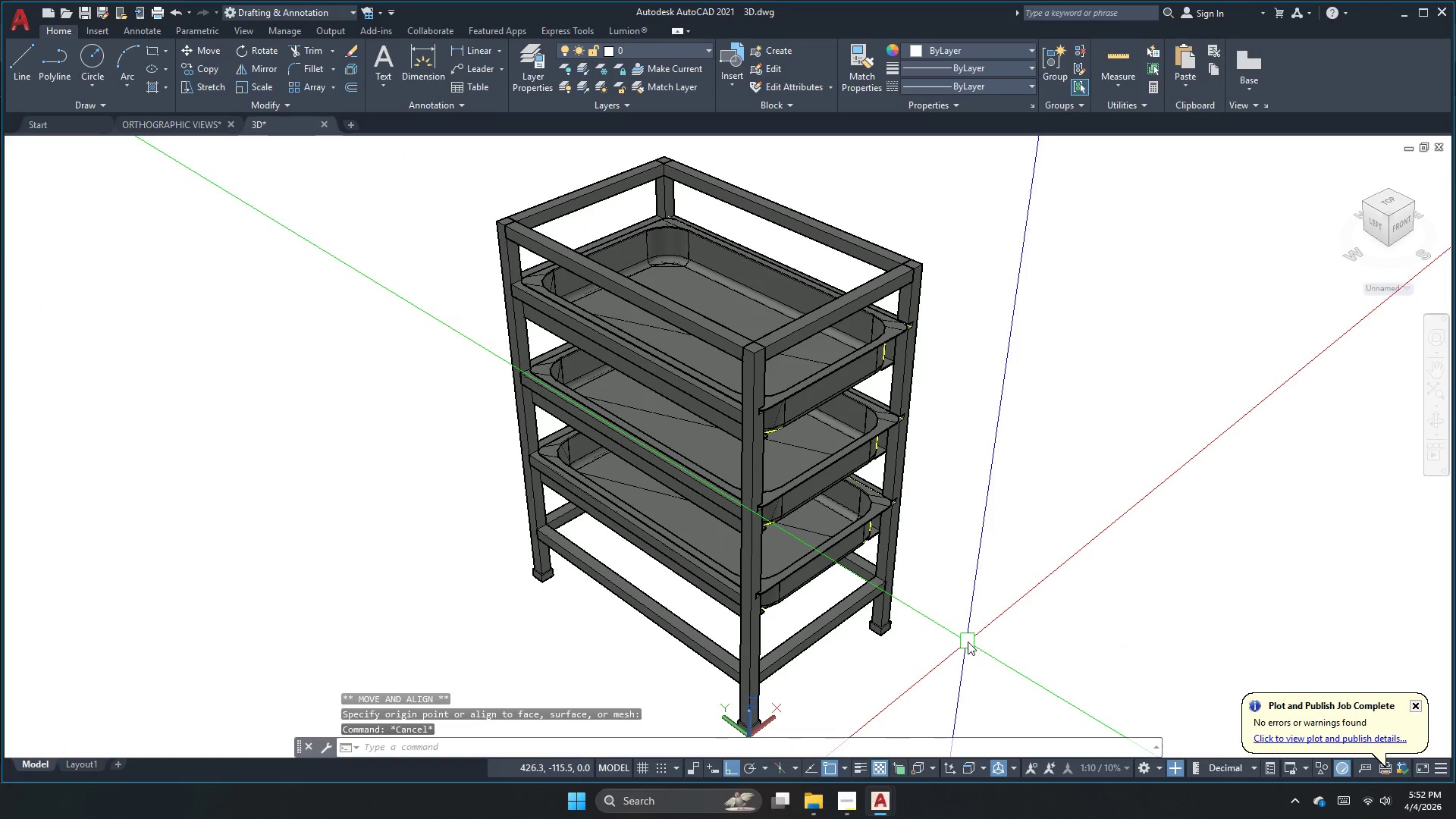 
key(Control+ControlLeft)
 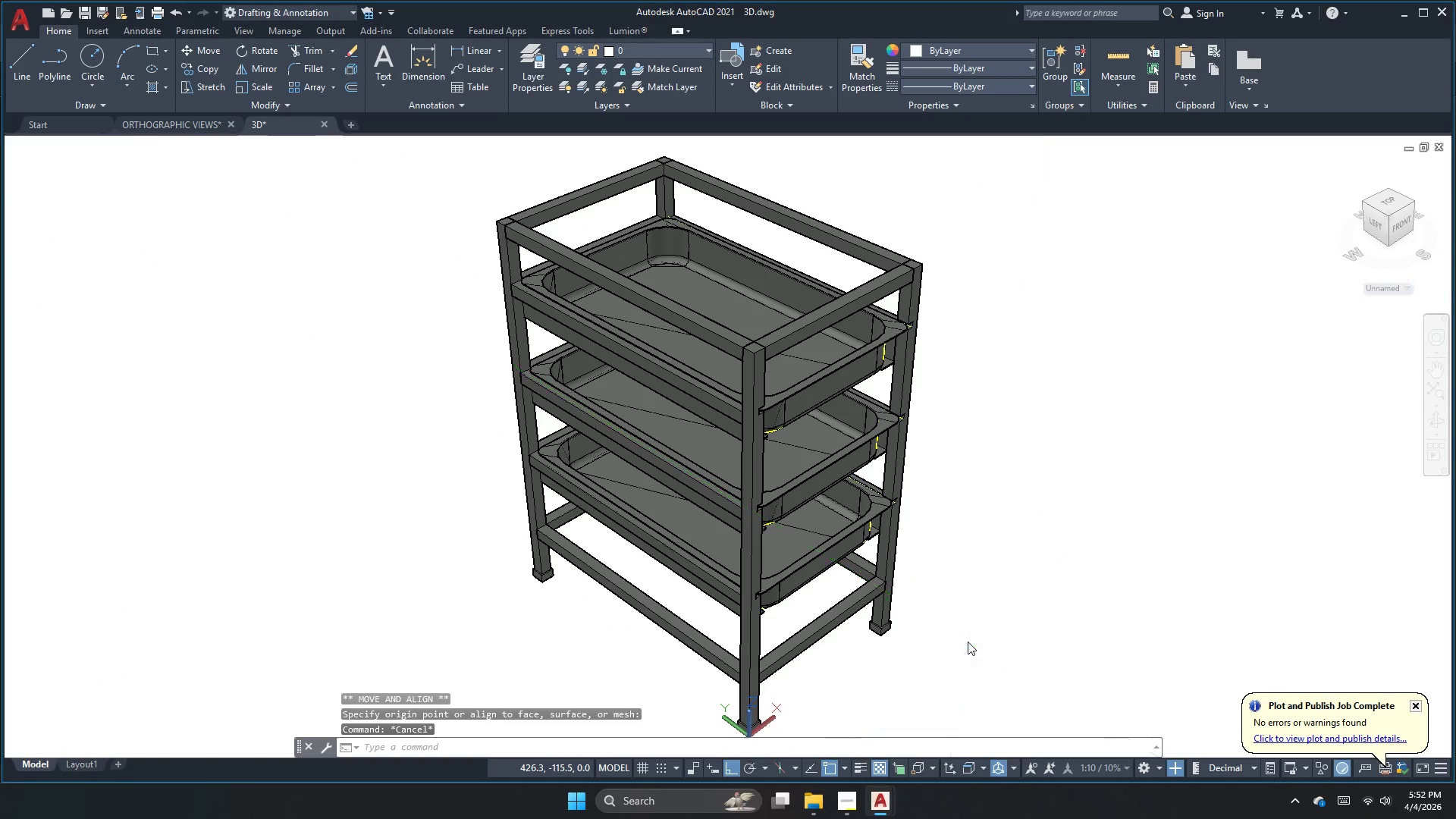 
key(Control+S)
 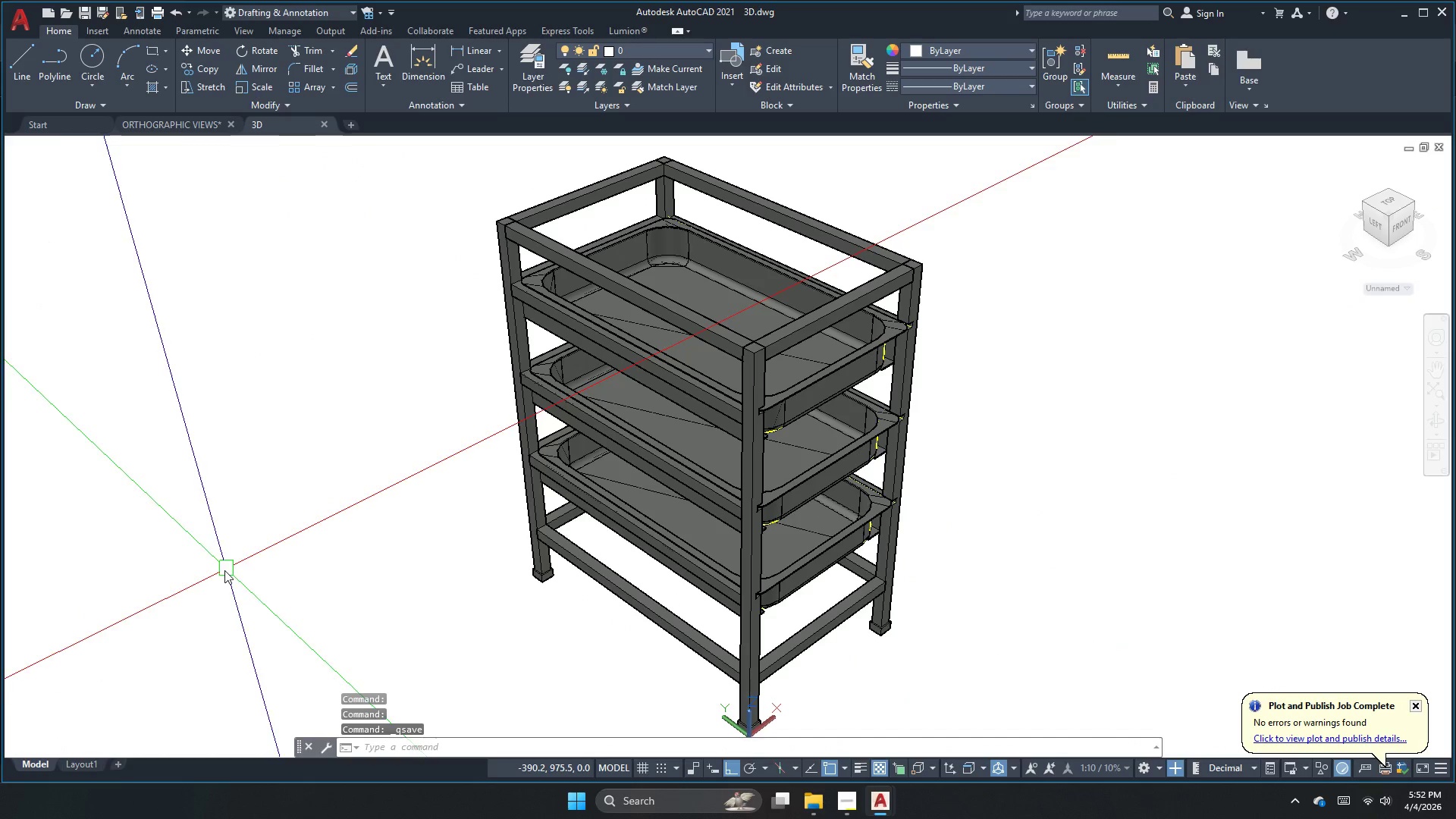 
double_click([626, 529])
 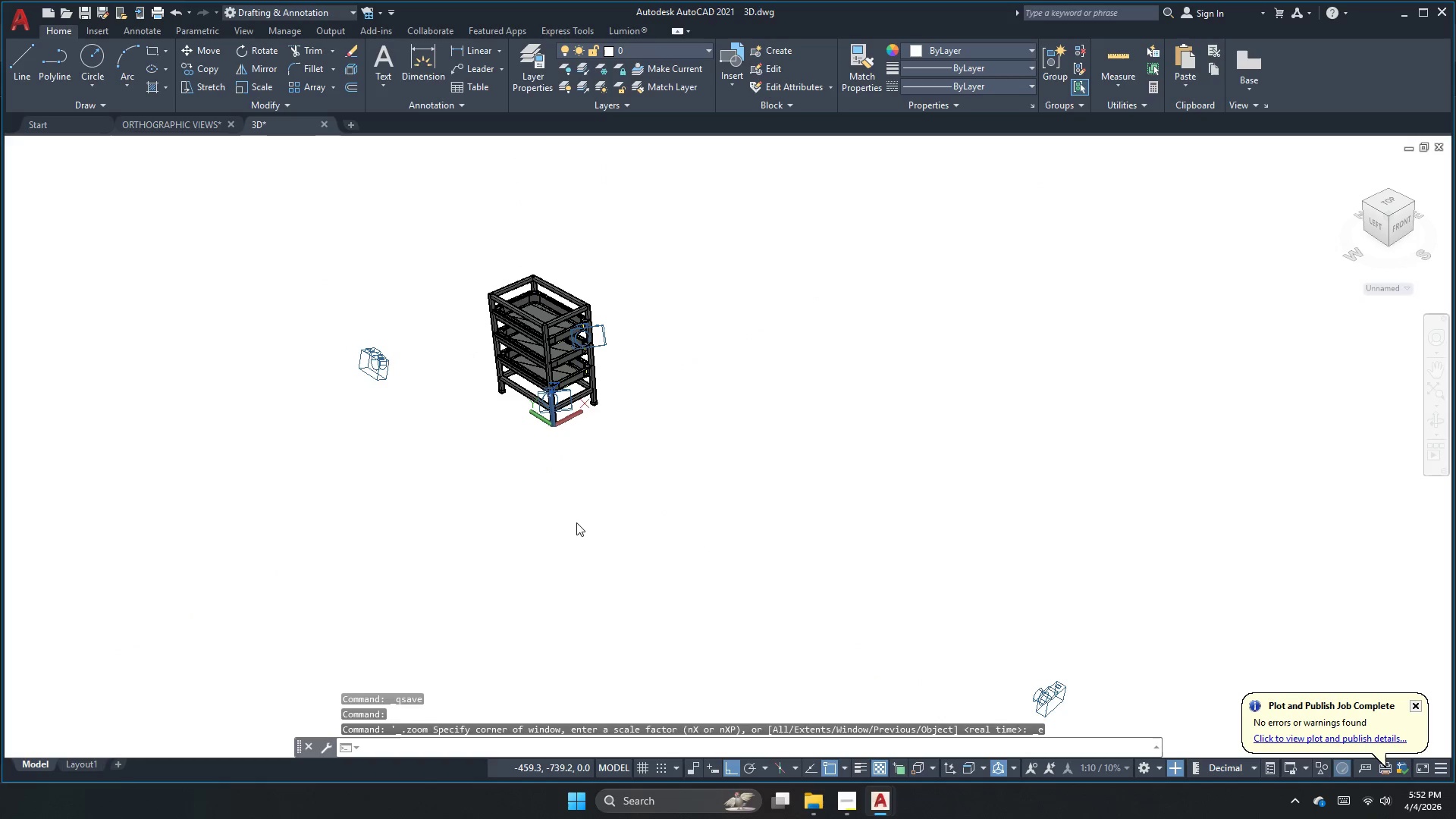 
scroll: coordinate [463, 352], scroll_direction: up, amount: 6.0
 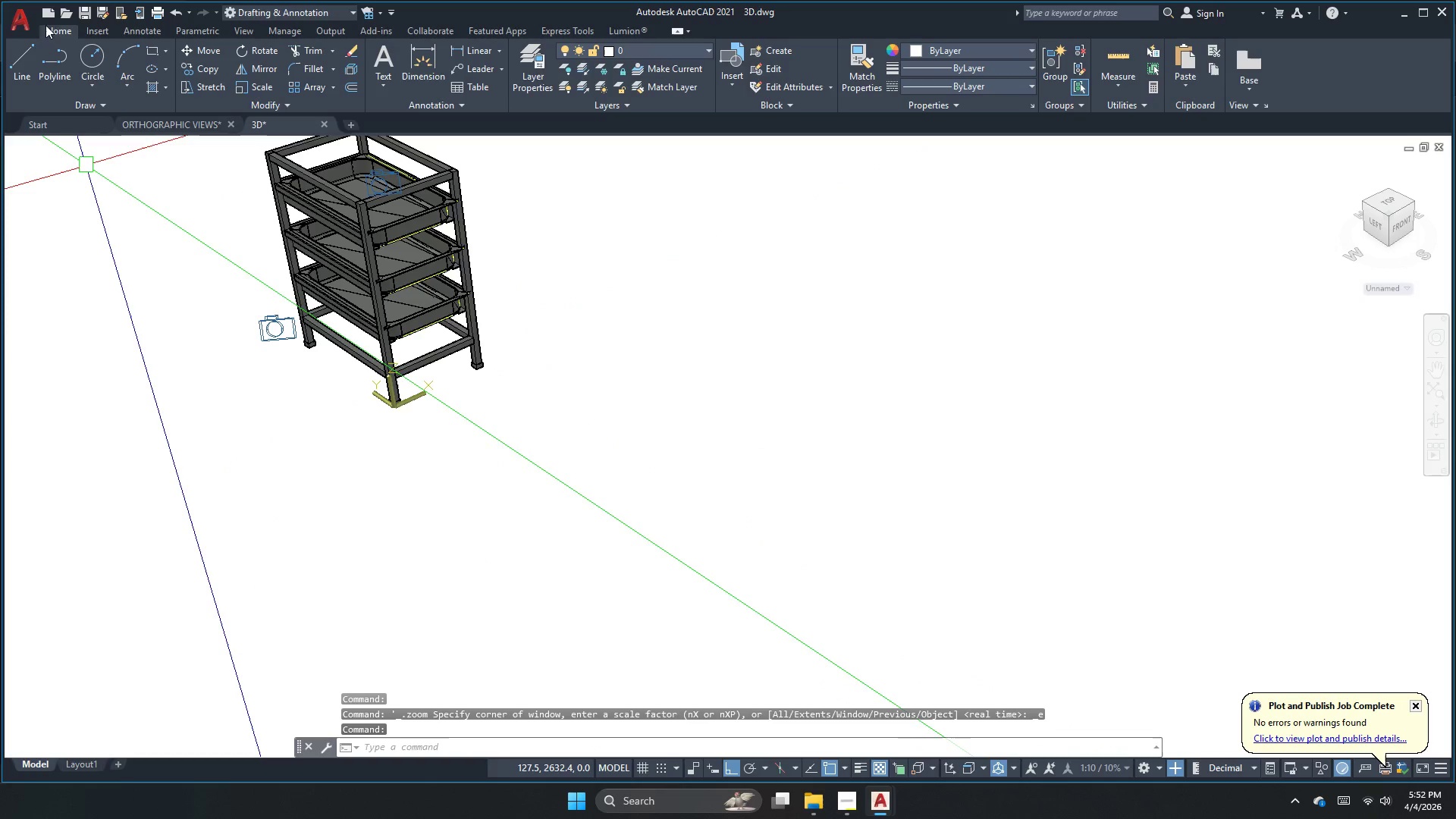 
left_click([30, 22])
 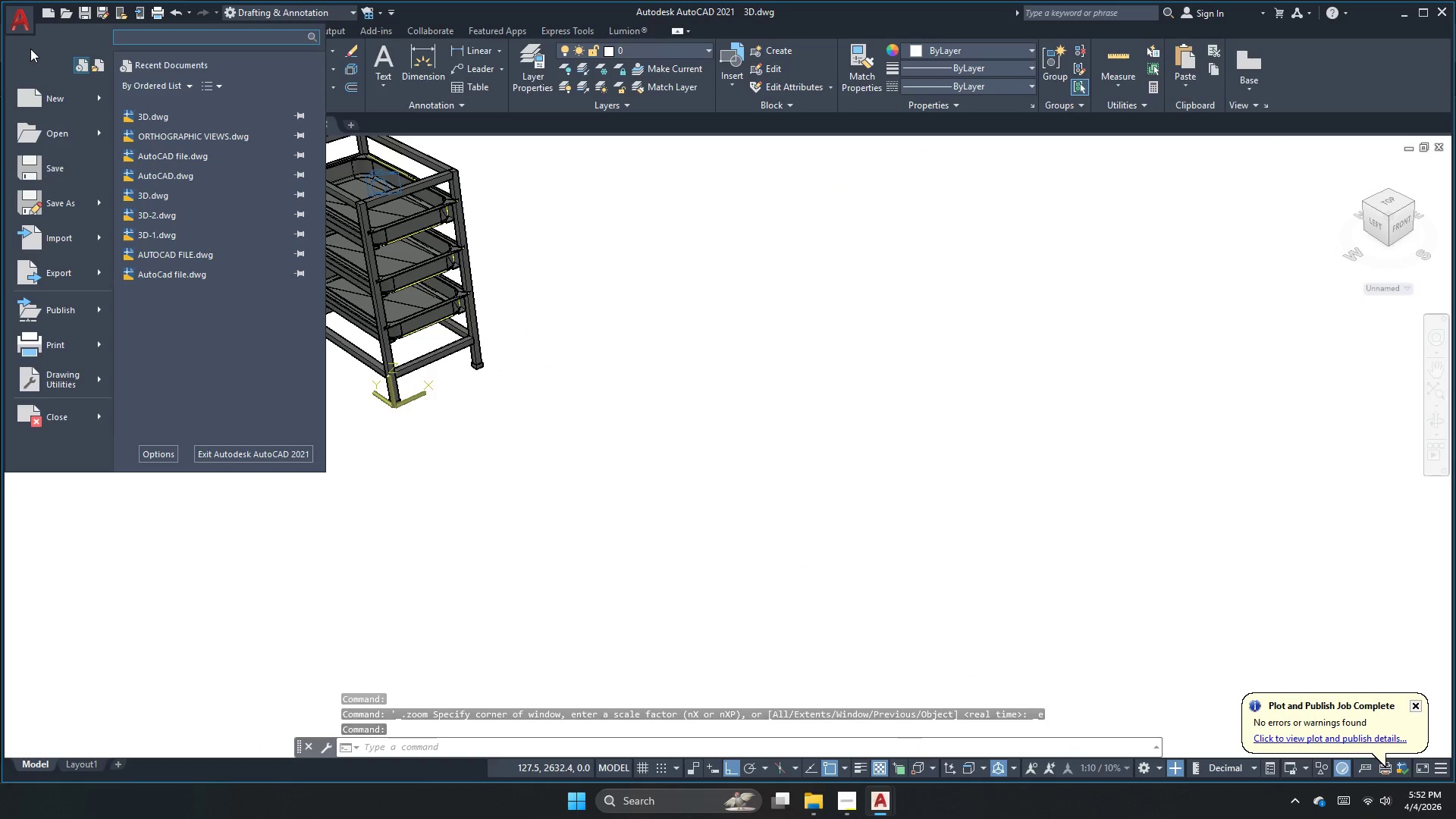 
key(Escape)
 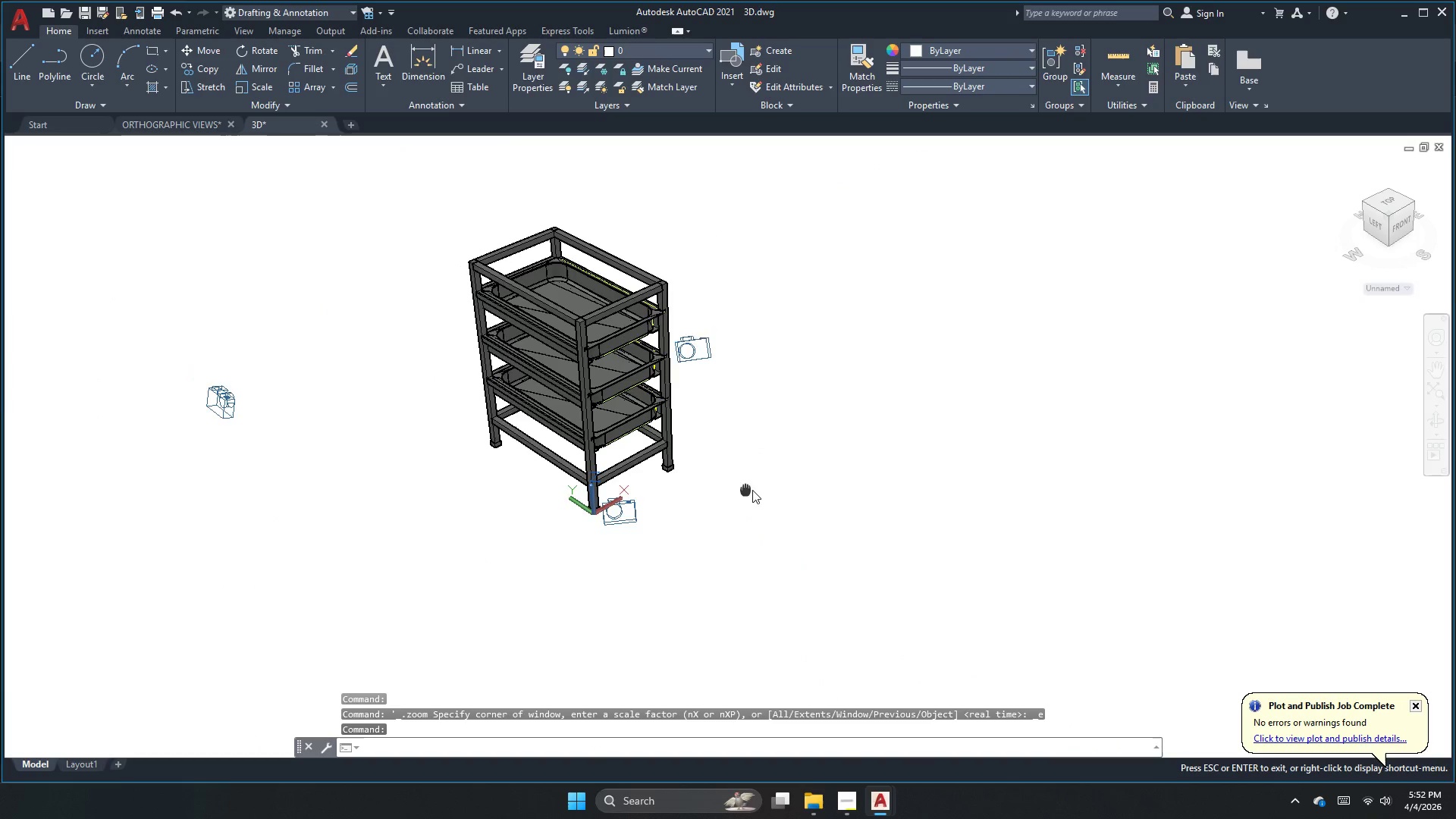 
scroll: coordinate [620, 640], scroll_direction: up, amount: 9.0
 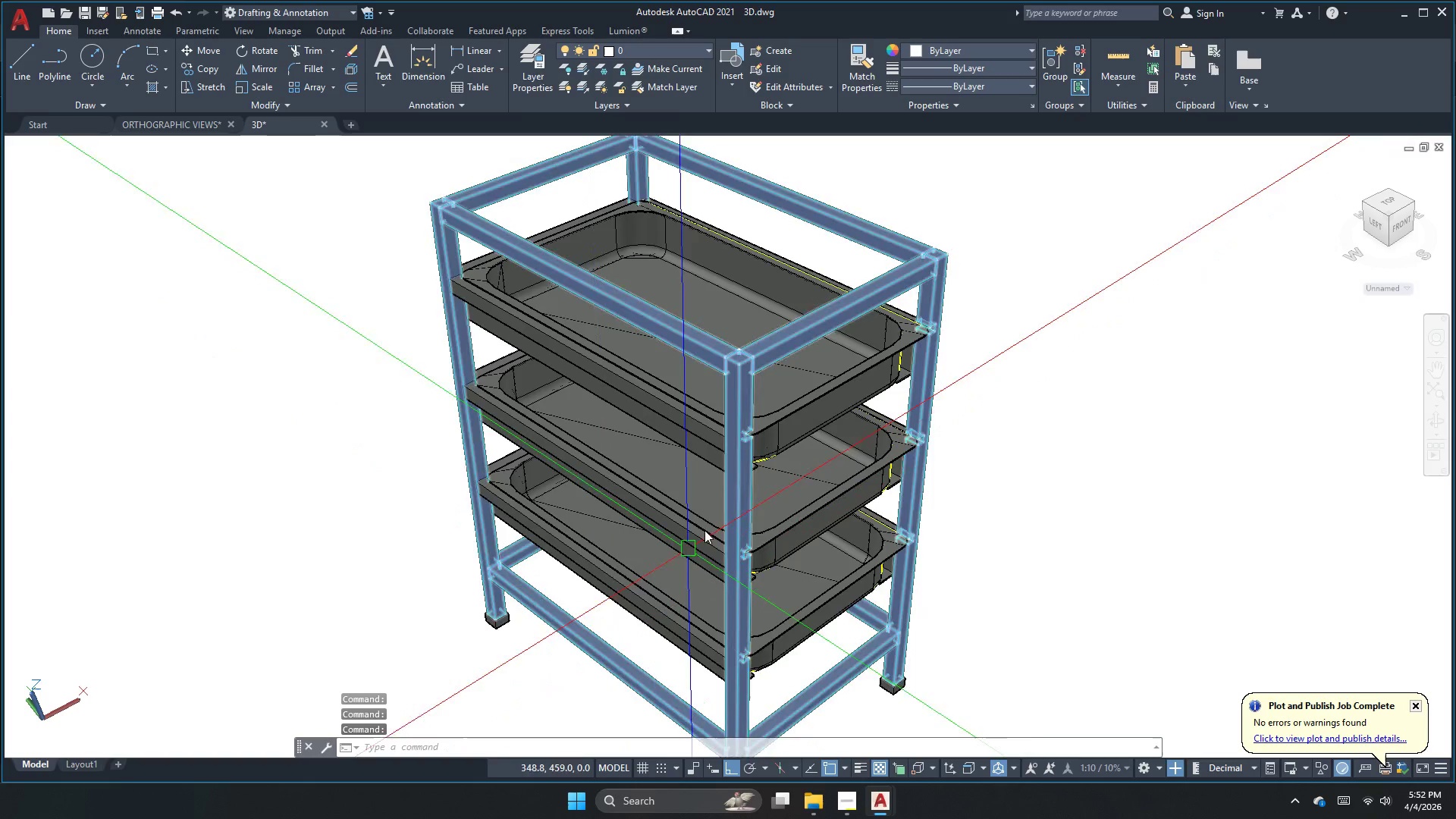 
scroll: coordinate [708, 527], scroll_direction: down, amount: 2.0
 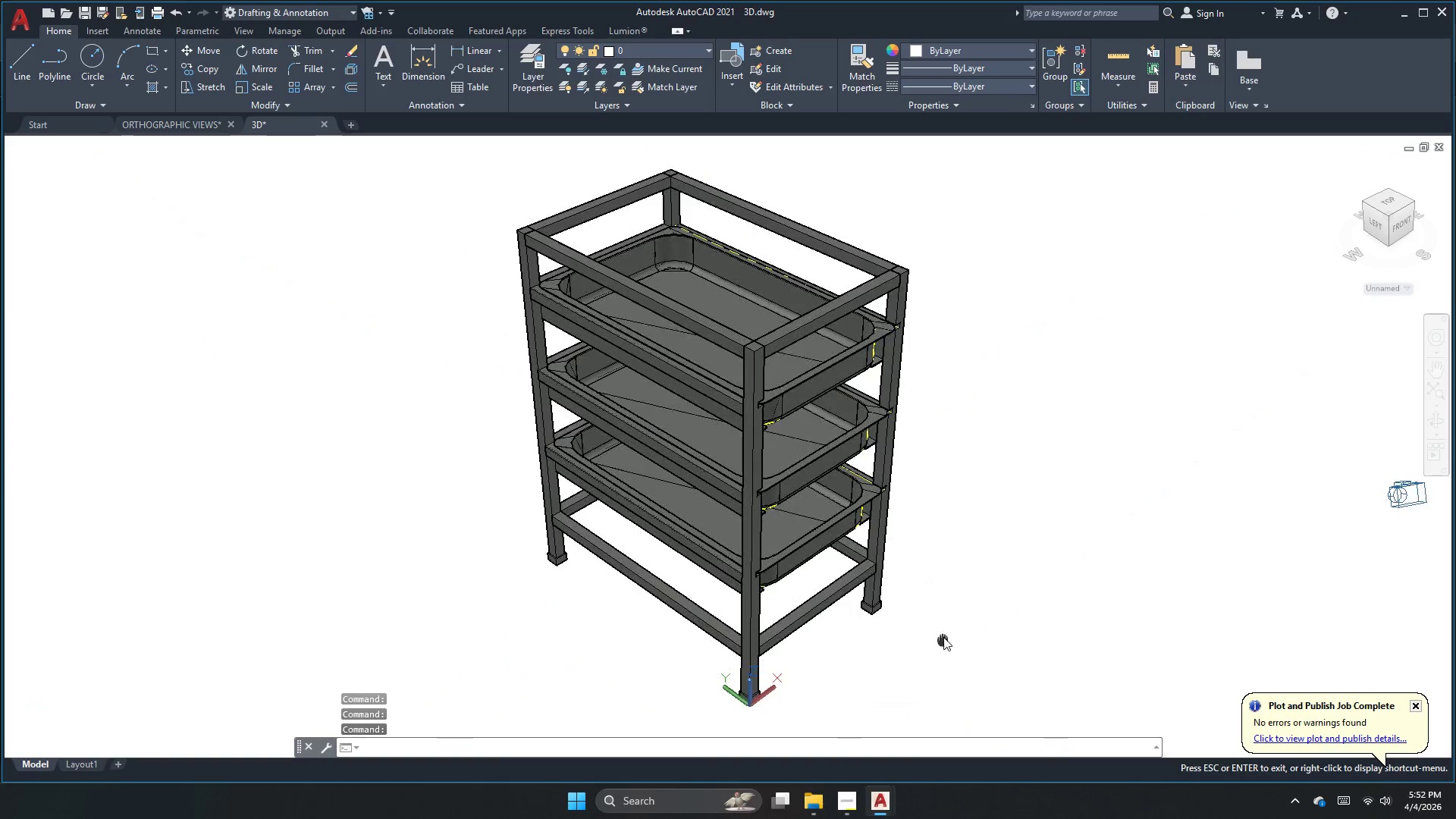 
key(Escape)
 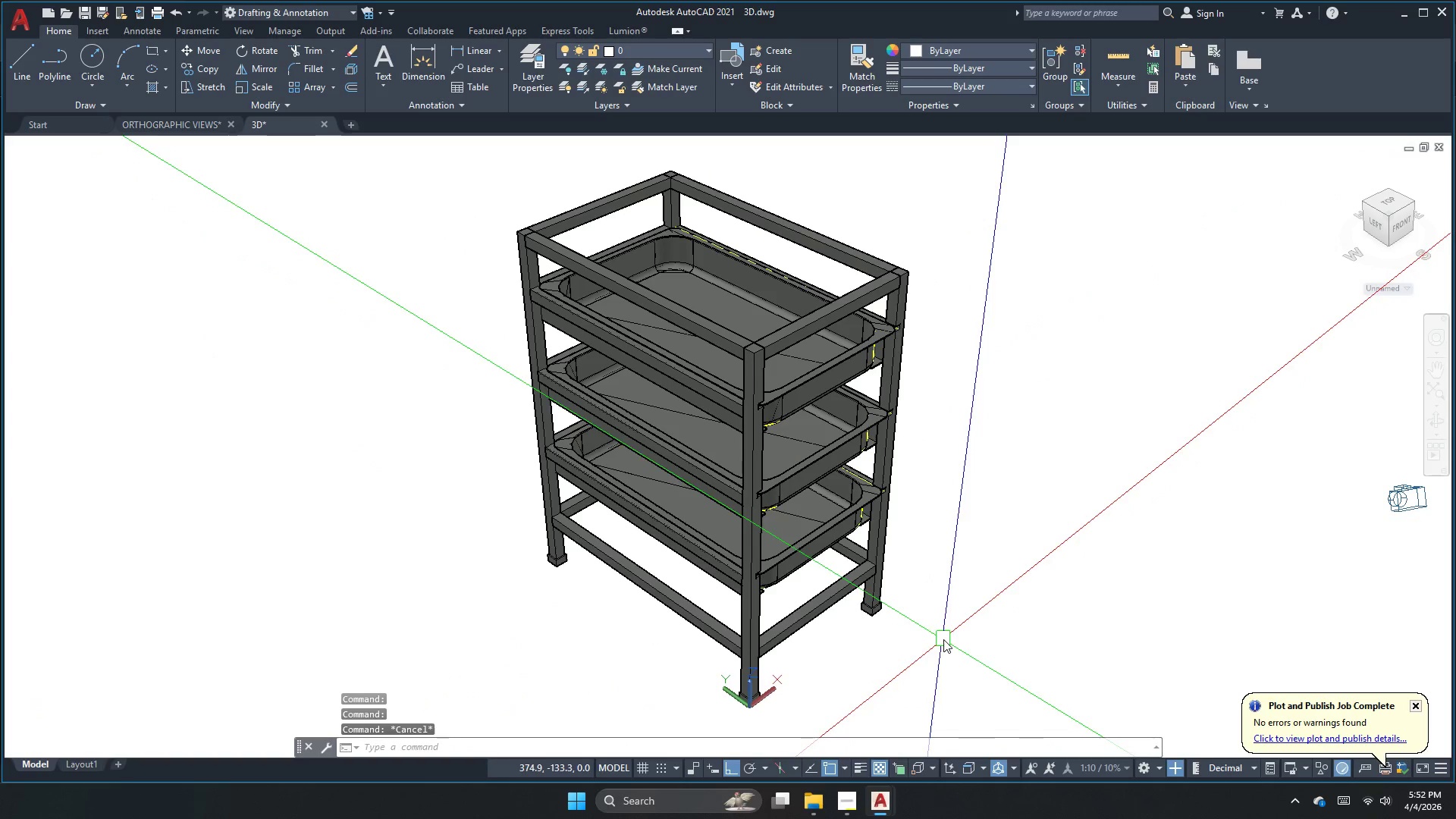 
key(Control+ControlLeft)
 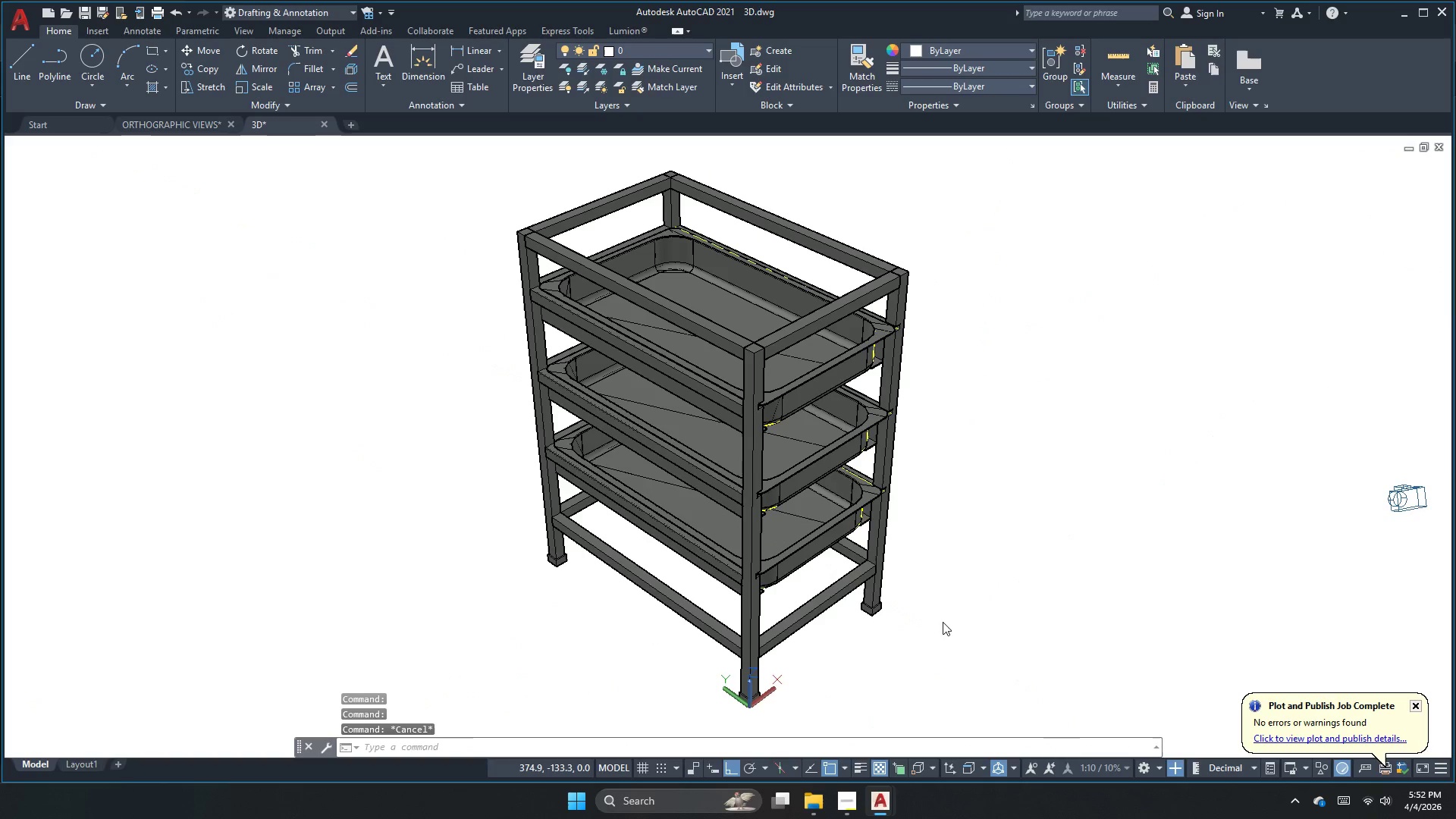 
key(Control+S)
 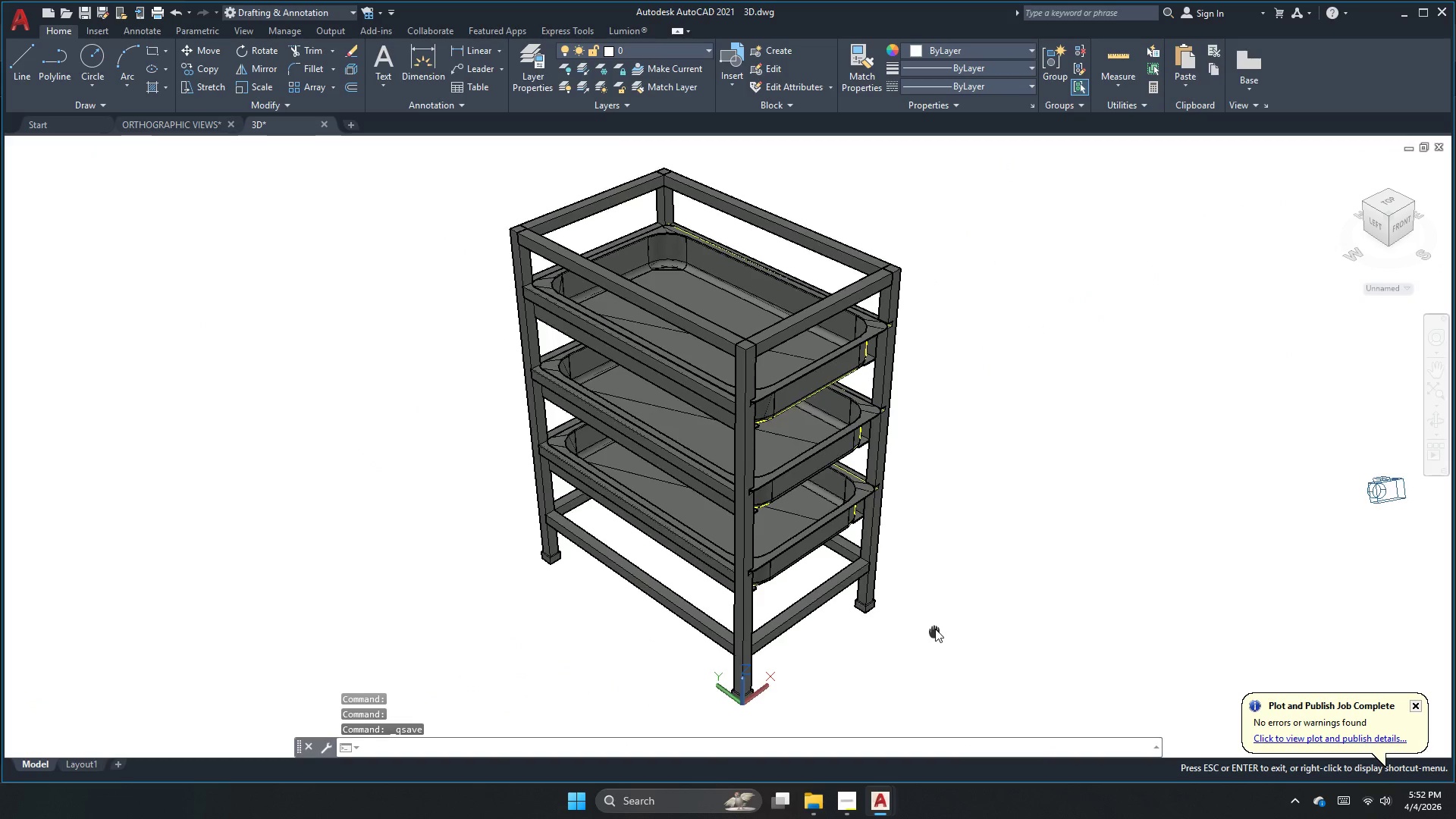 
key(Escape)
 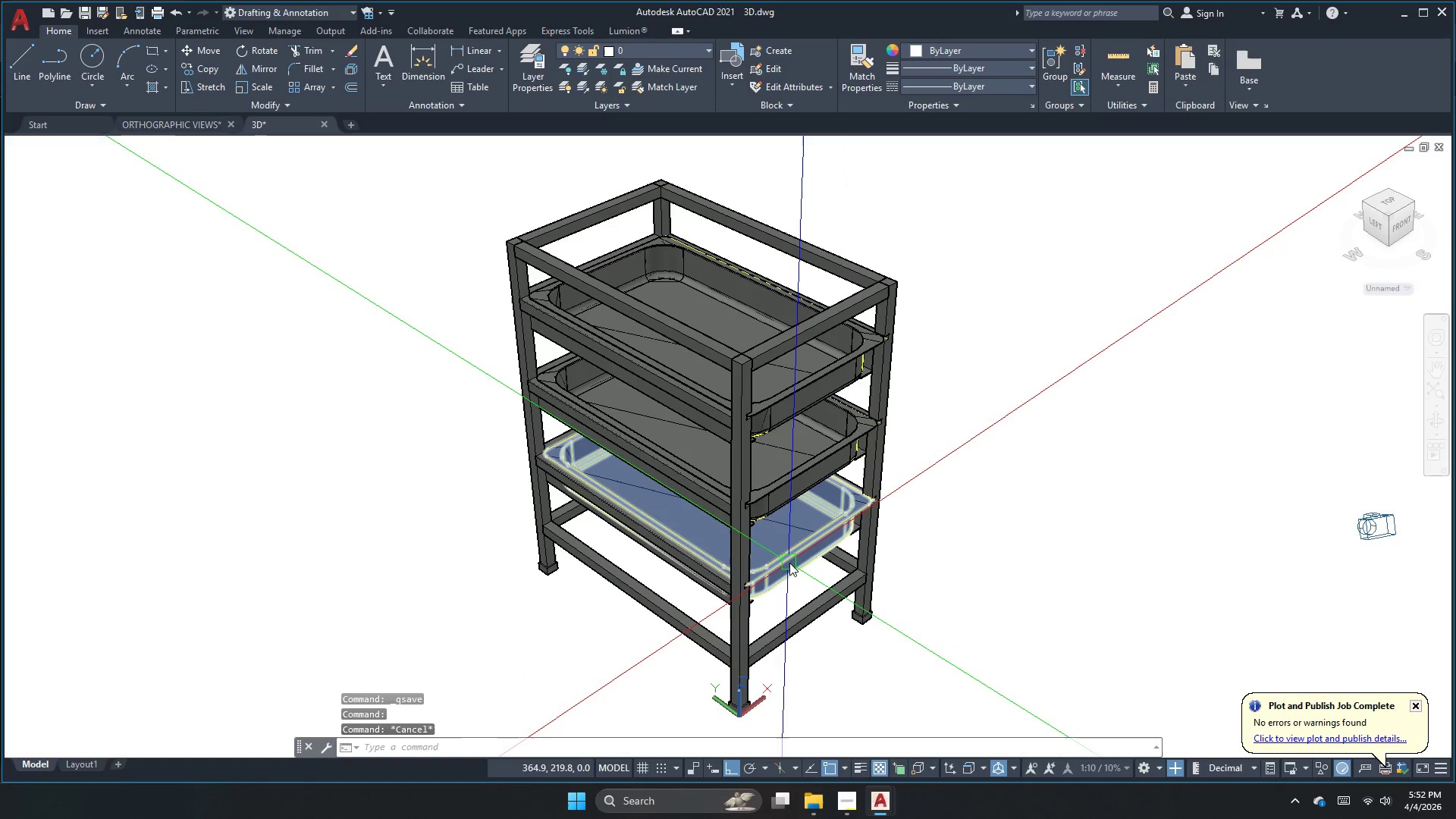 
key(Control+ControlLeft)
 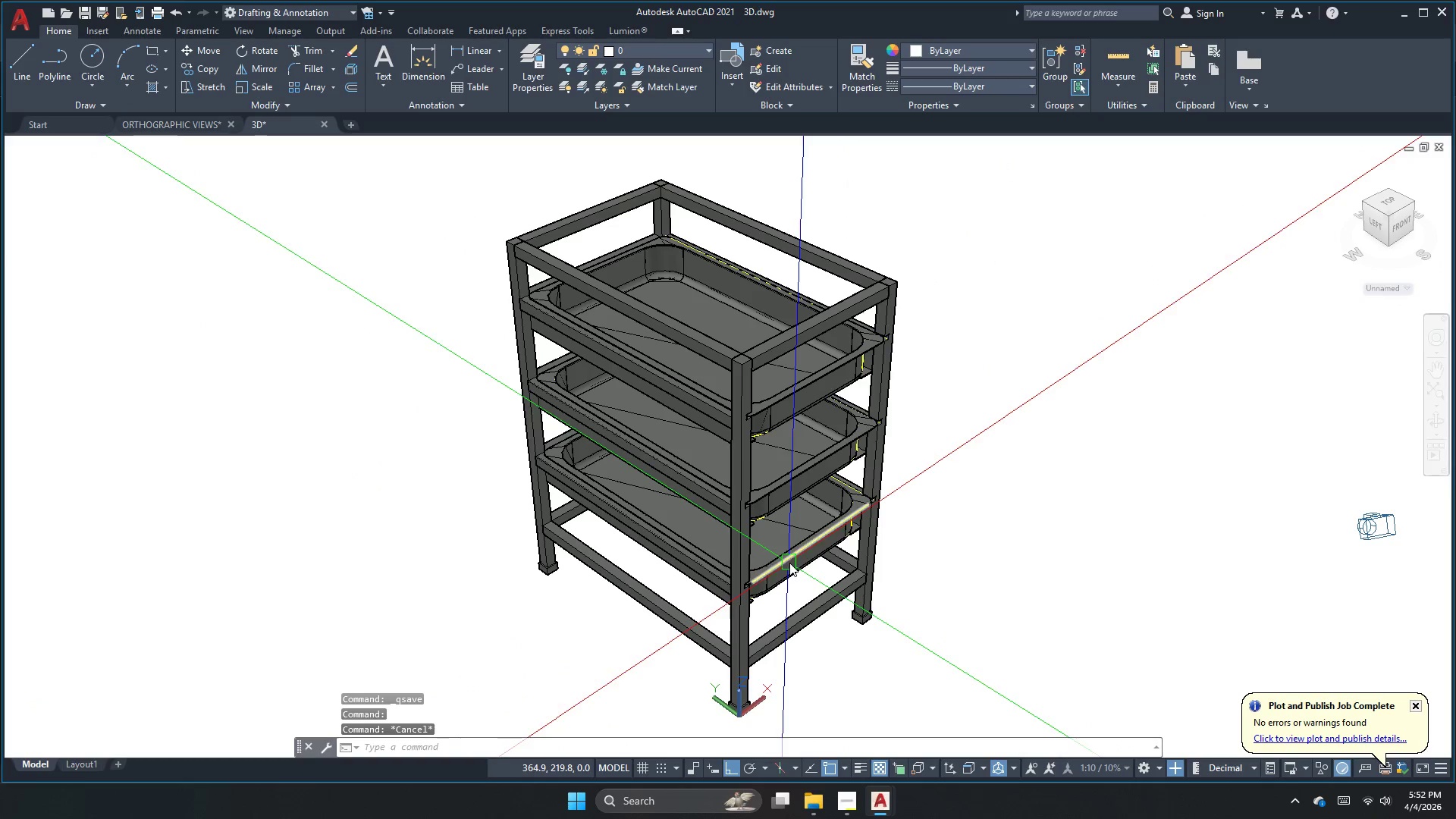 
key(Control+S)
 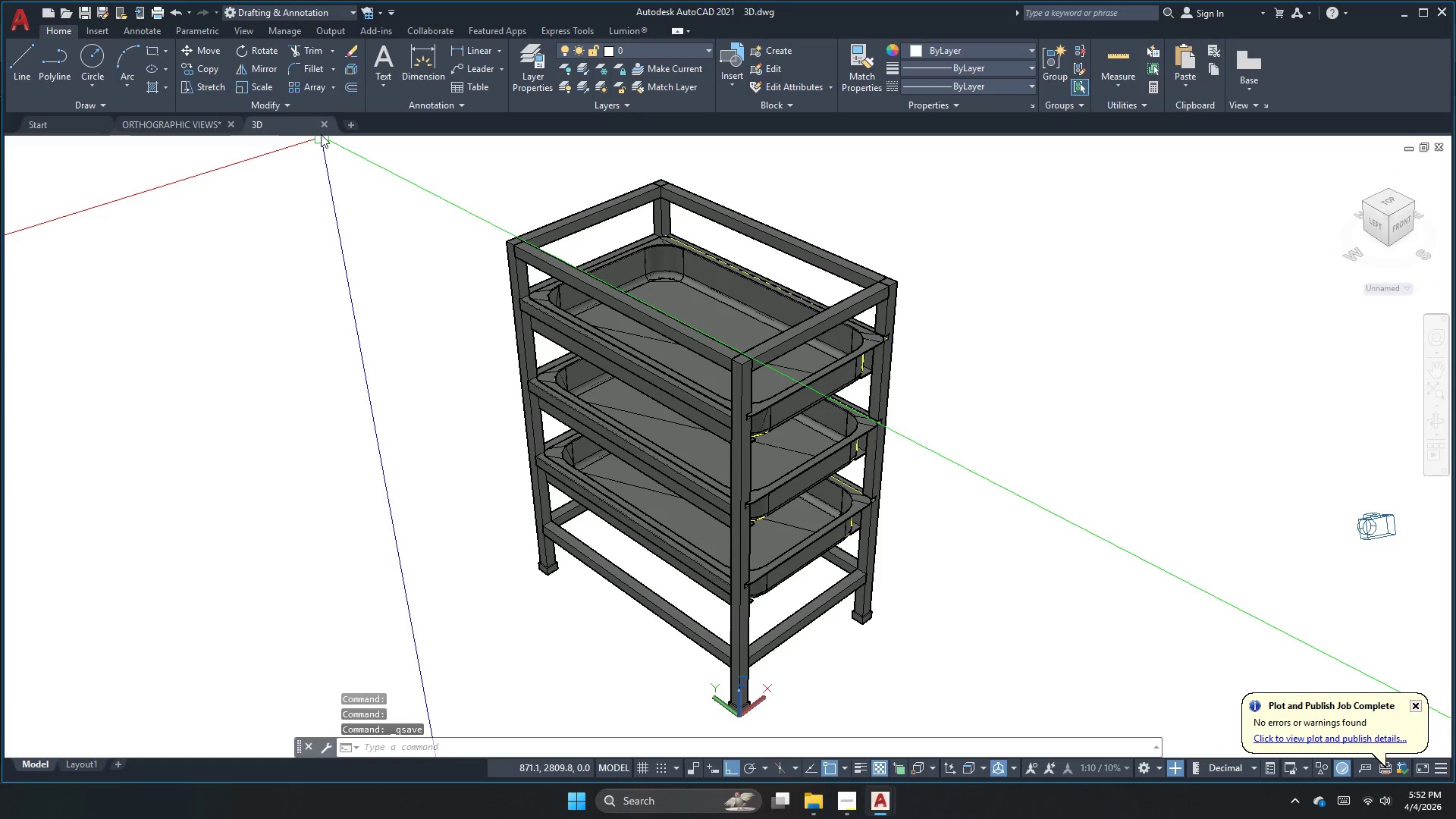 
left_click([321, 121])